 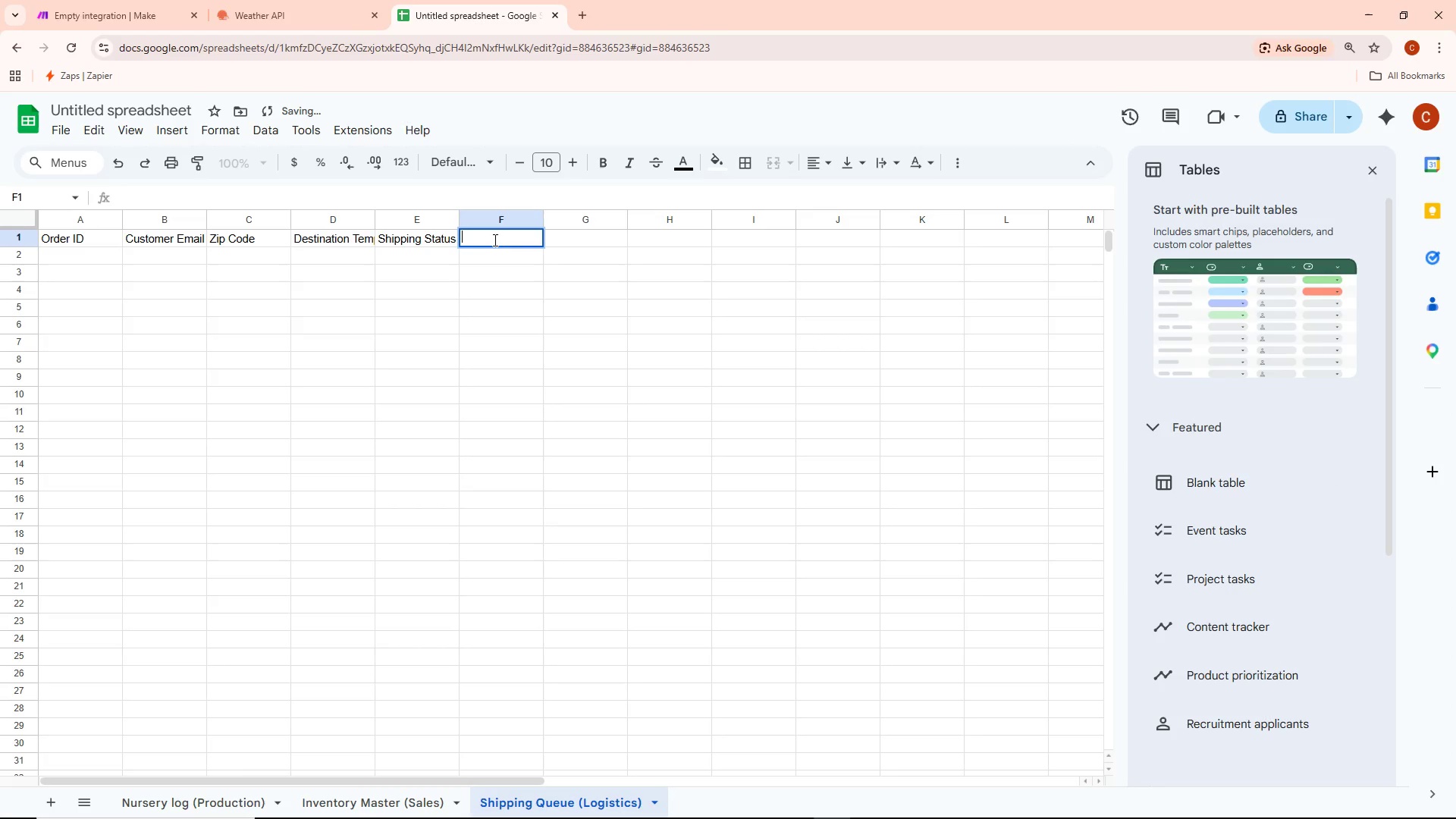 
type(')
key(Backspace)
type(Re)
 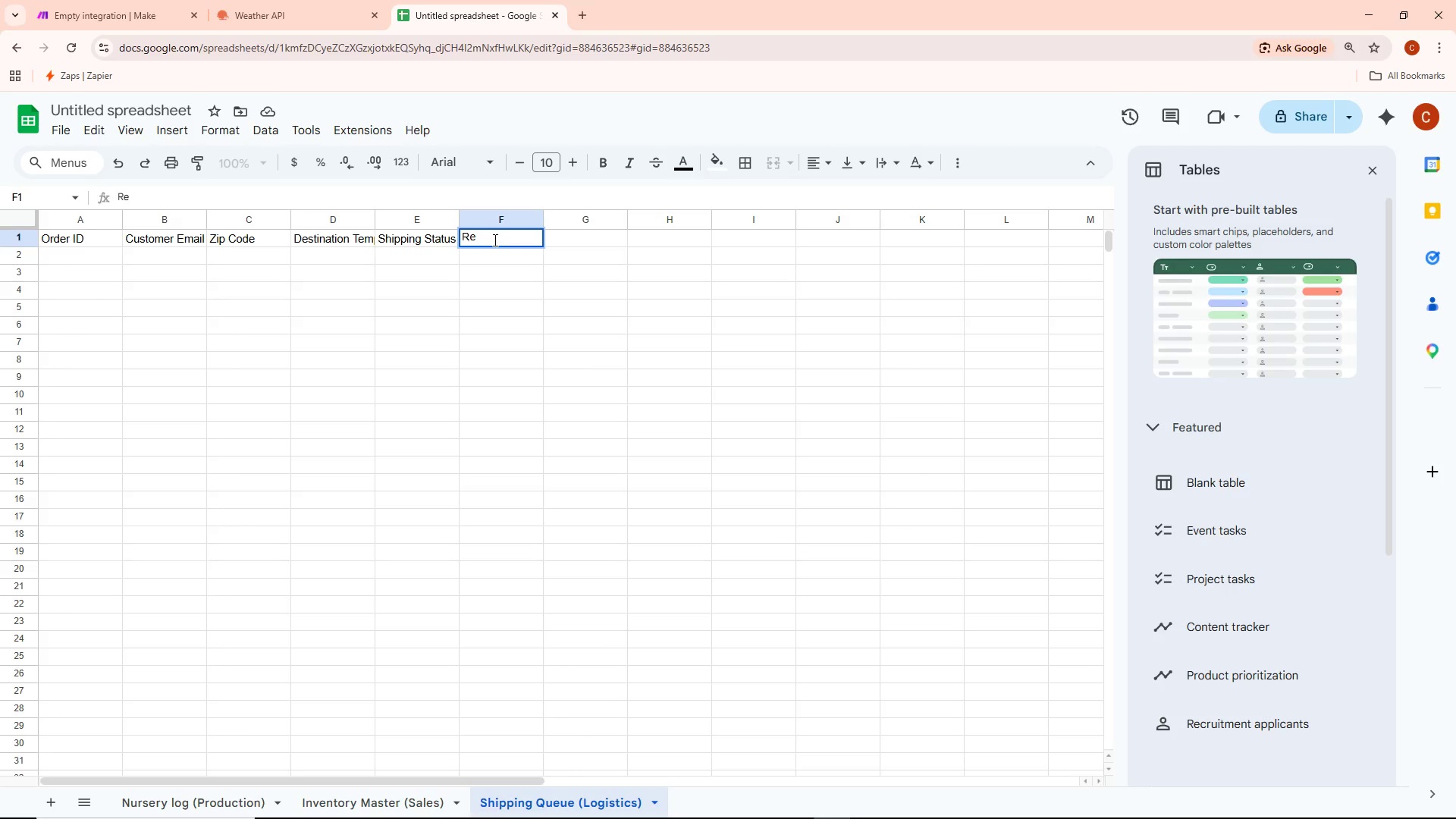 
type(-check)
 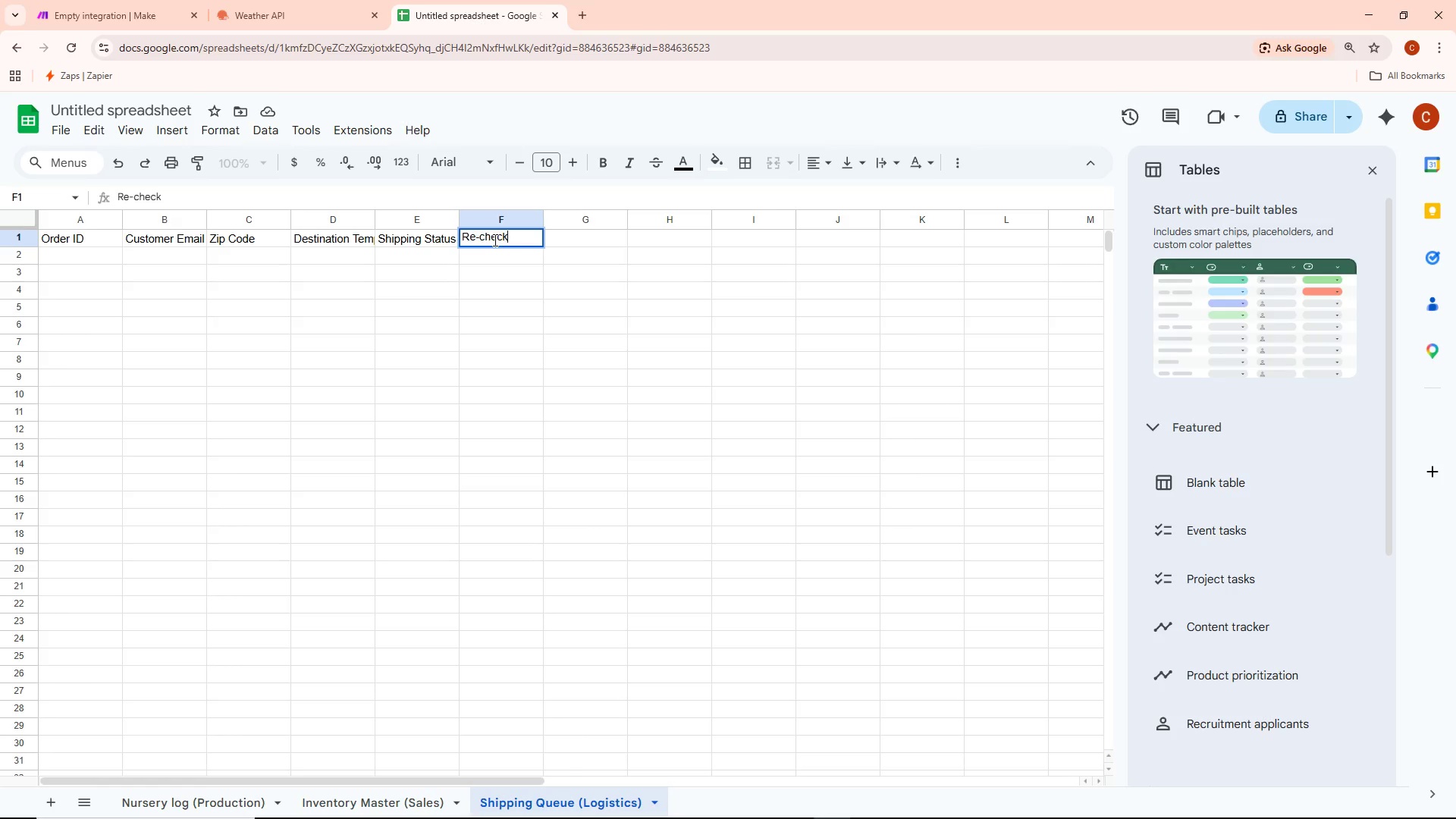 
type( Datwe)
key(Backspace)
key(Backspace)
type(w)
key(Backspace)
key(Backspace)
type(te)
 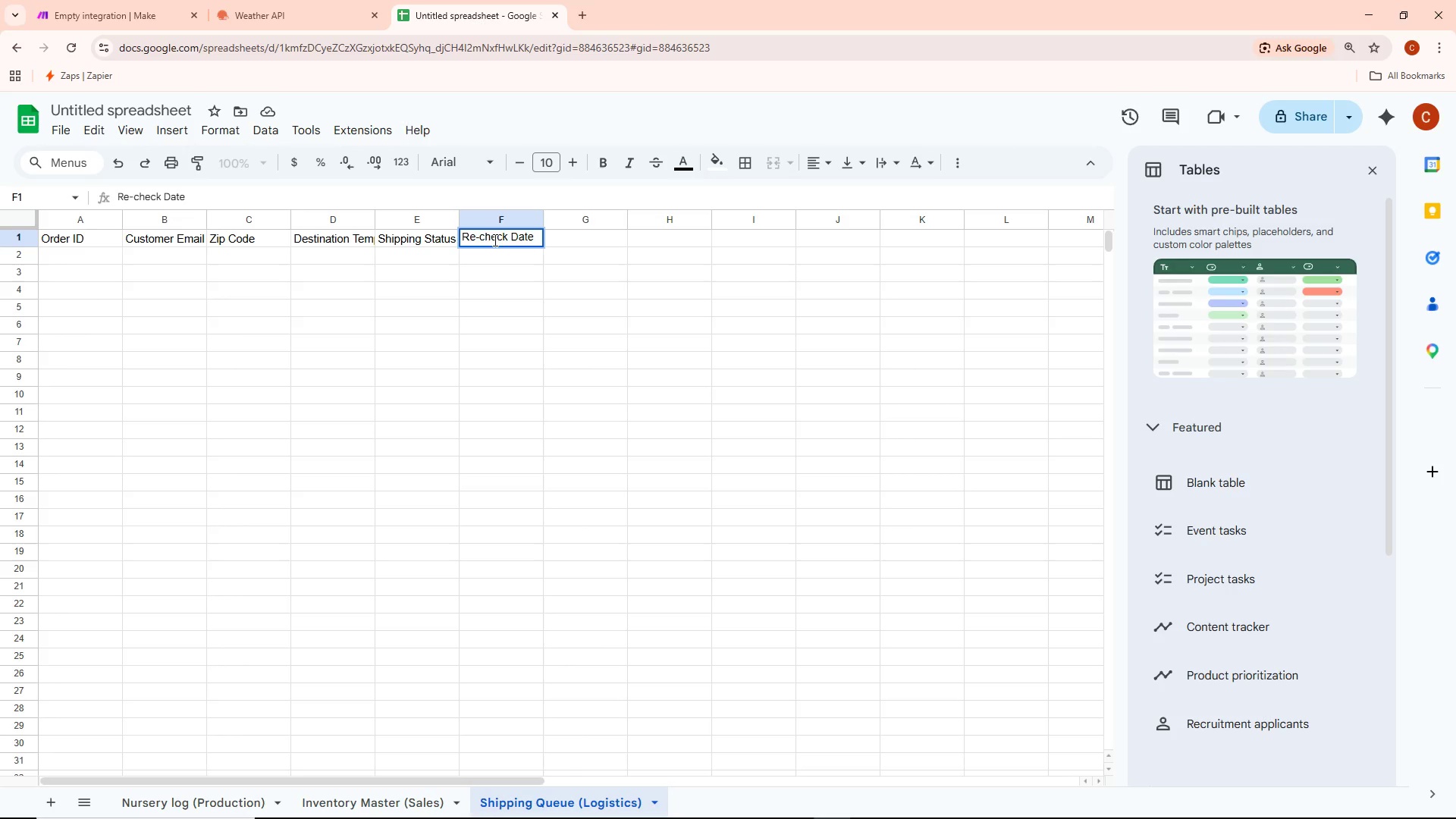 
key(Alt+AltLeft)
 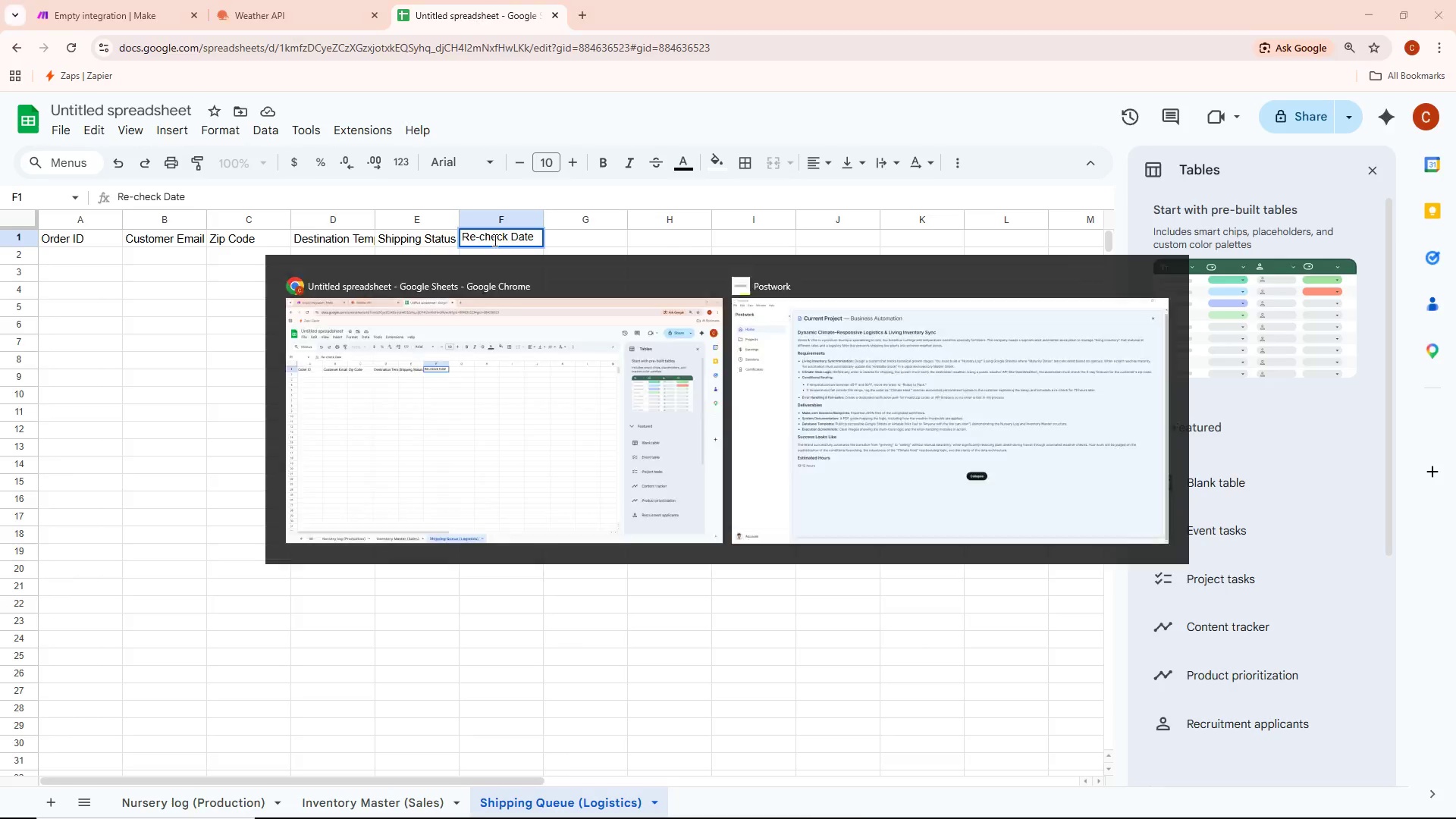 
key(Alt+Tab)